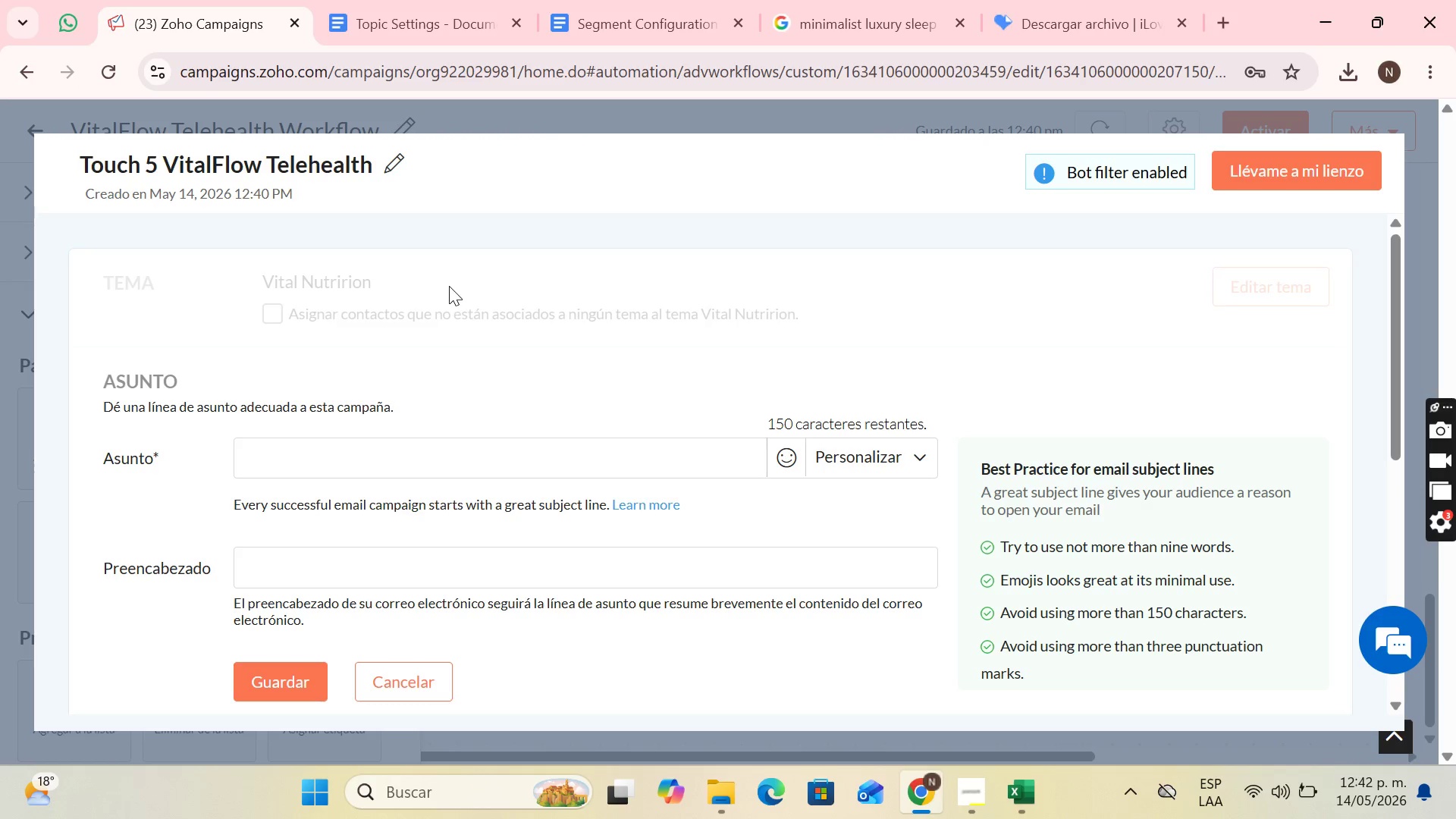 
left_click([956, 789])